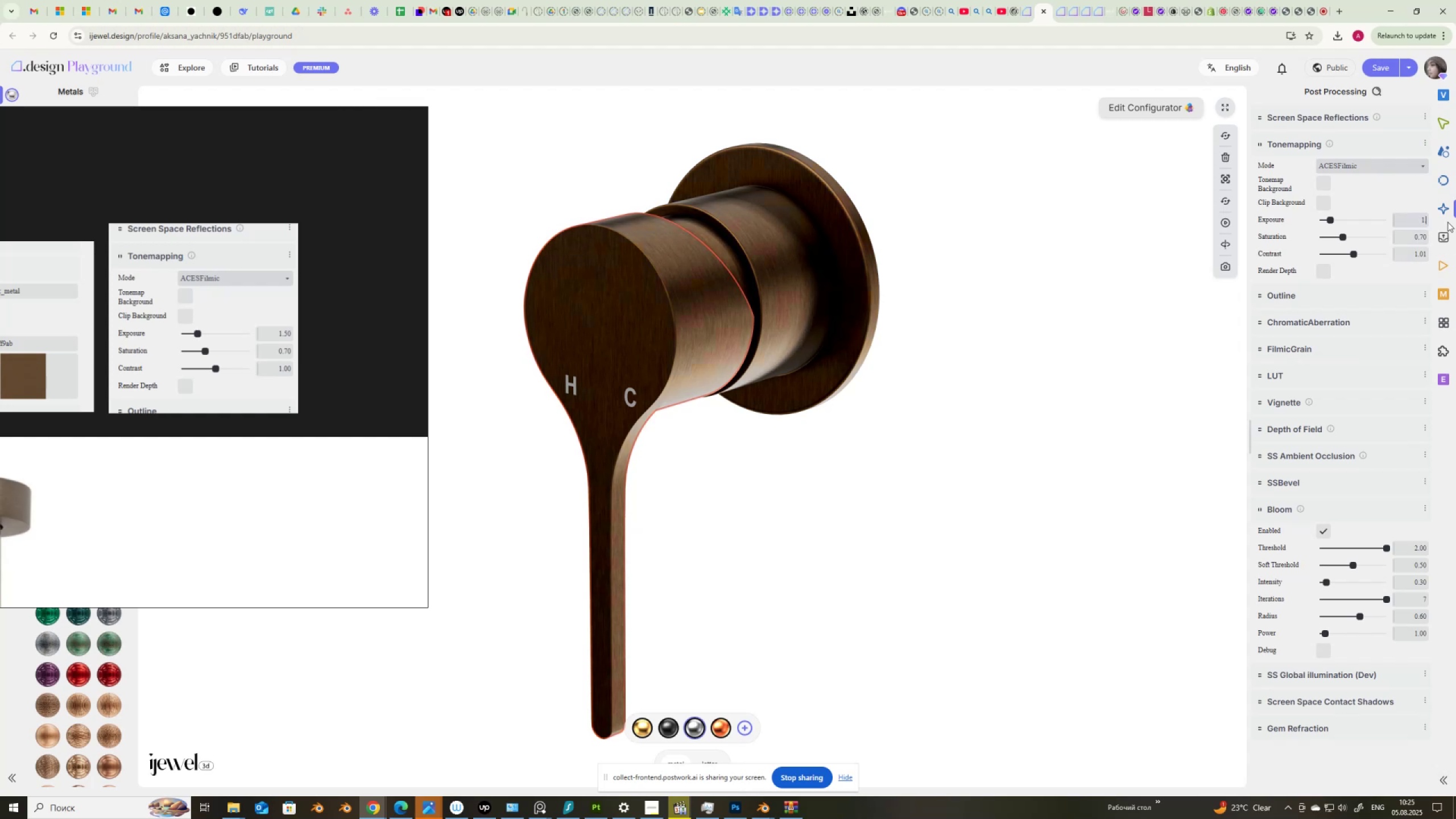 
key(Numpad5)
 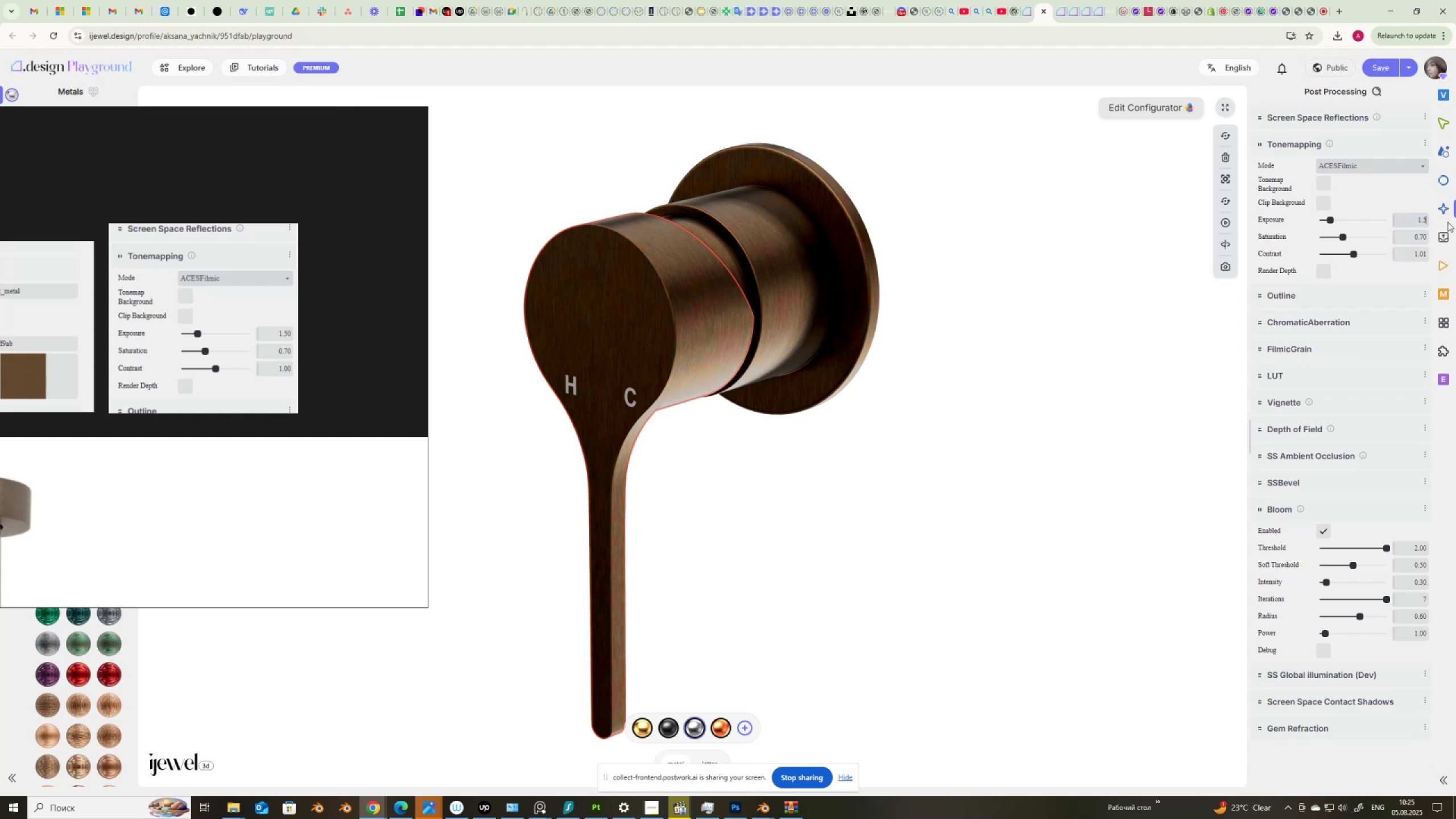 
key(NumpadEnter)
 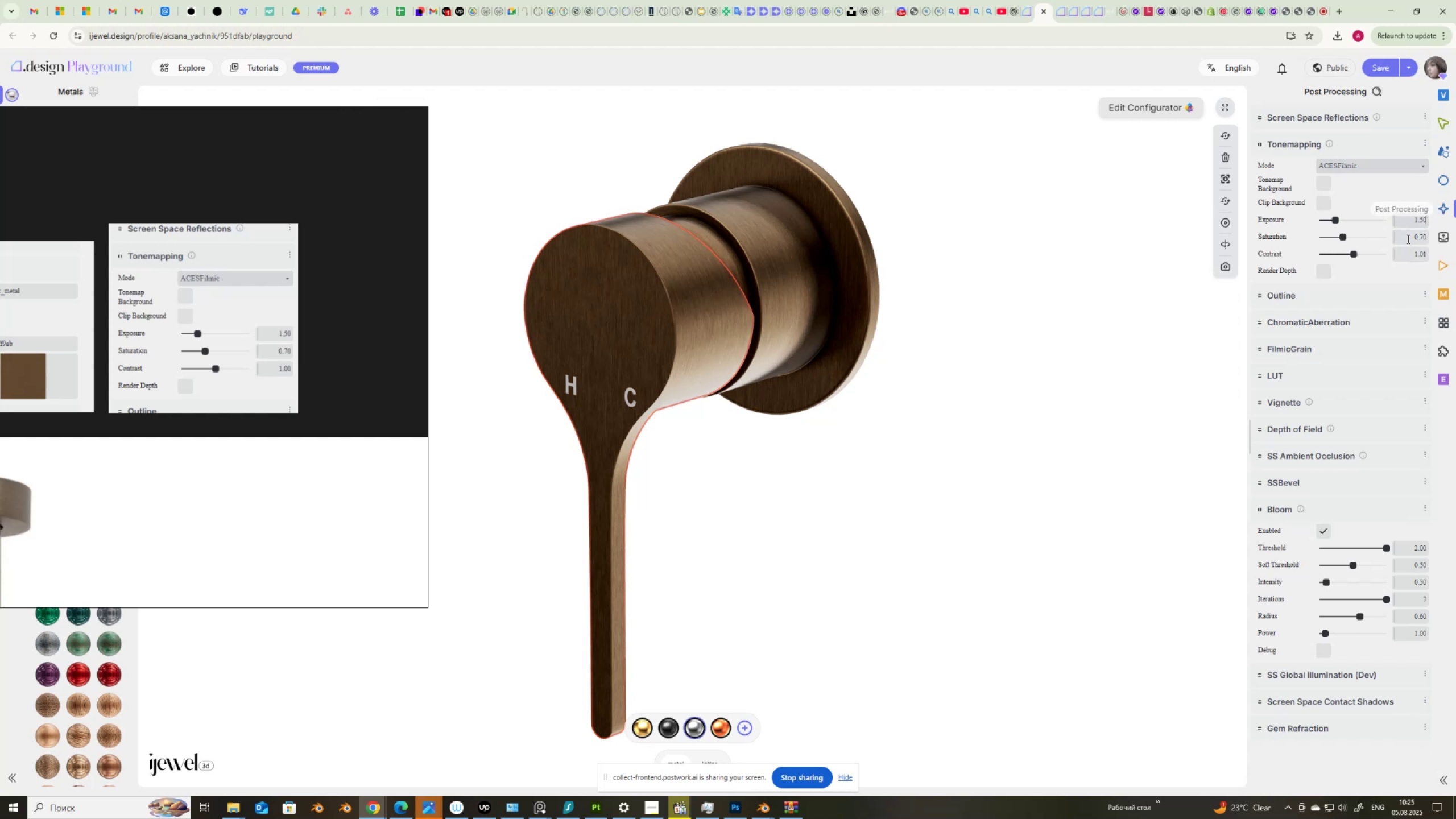 
wait(6.04)
 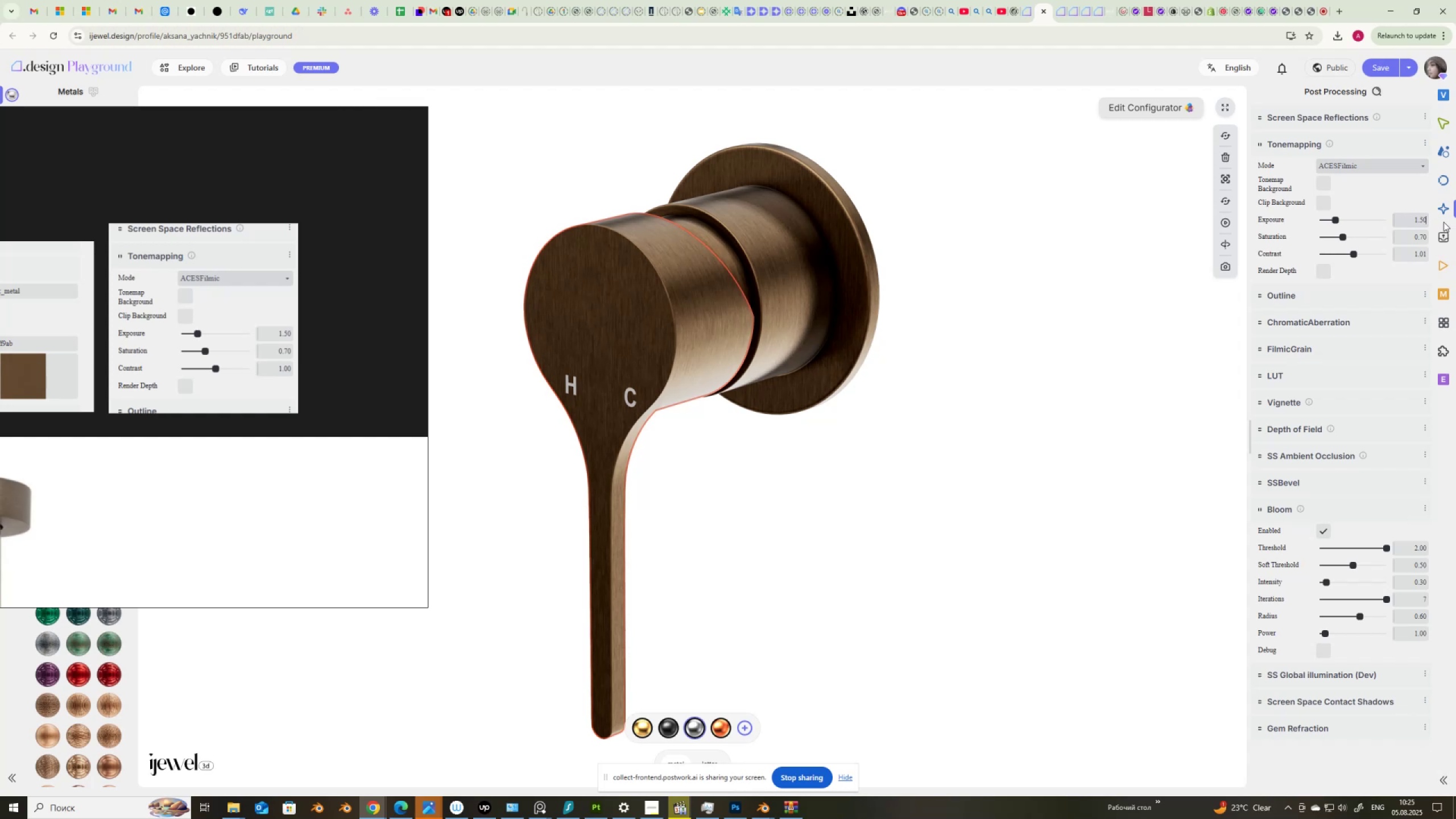 
scroll: coordinate [123, 337], scroll_direction: up, amount: 1.0
 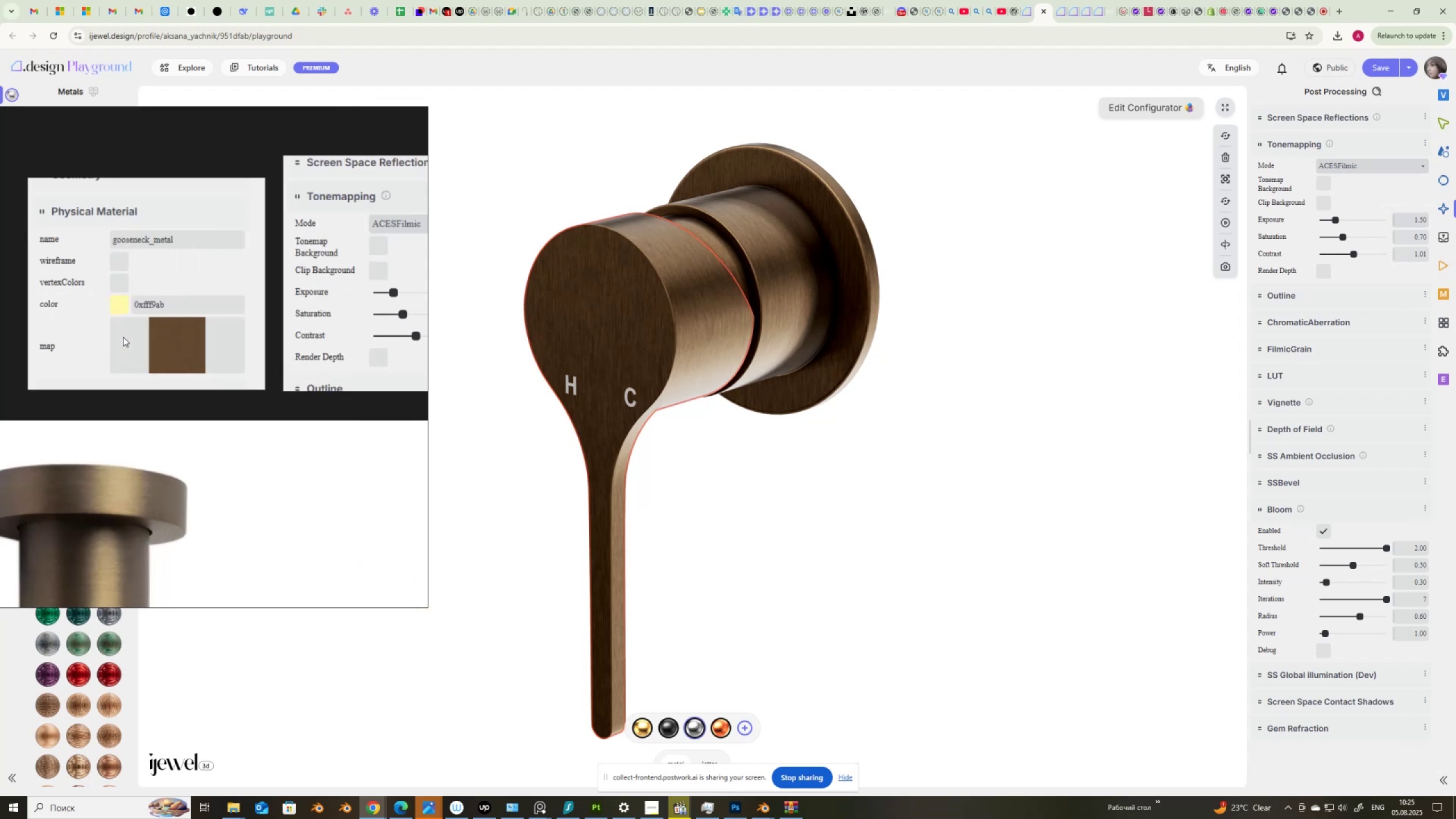 
scroll: coordinate [247, 390], scroll_direction: down, amount: 16.0
 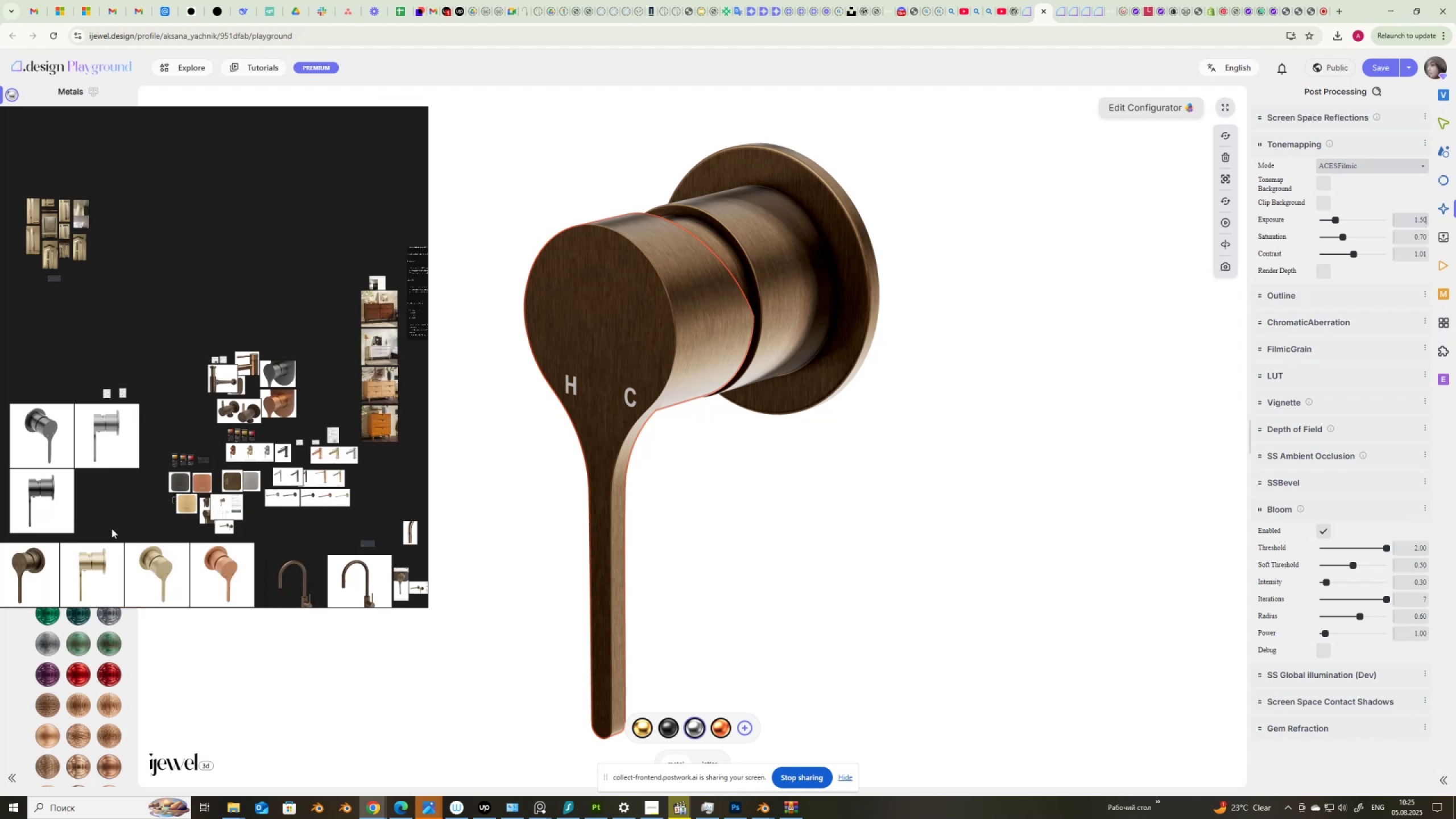 
scroll: coordinate [131, 528], scroll_direction: up, amount: 10.0
 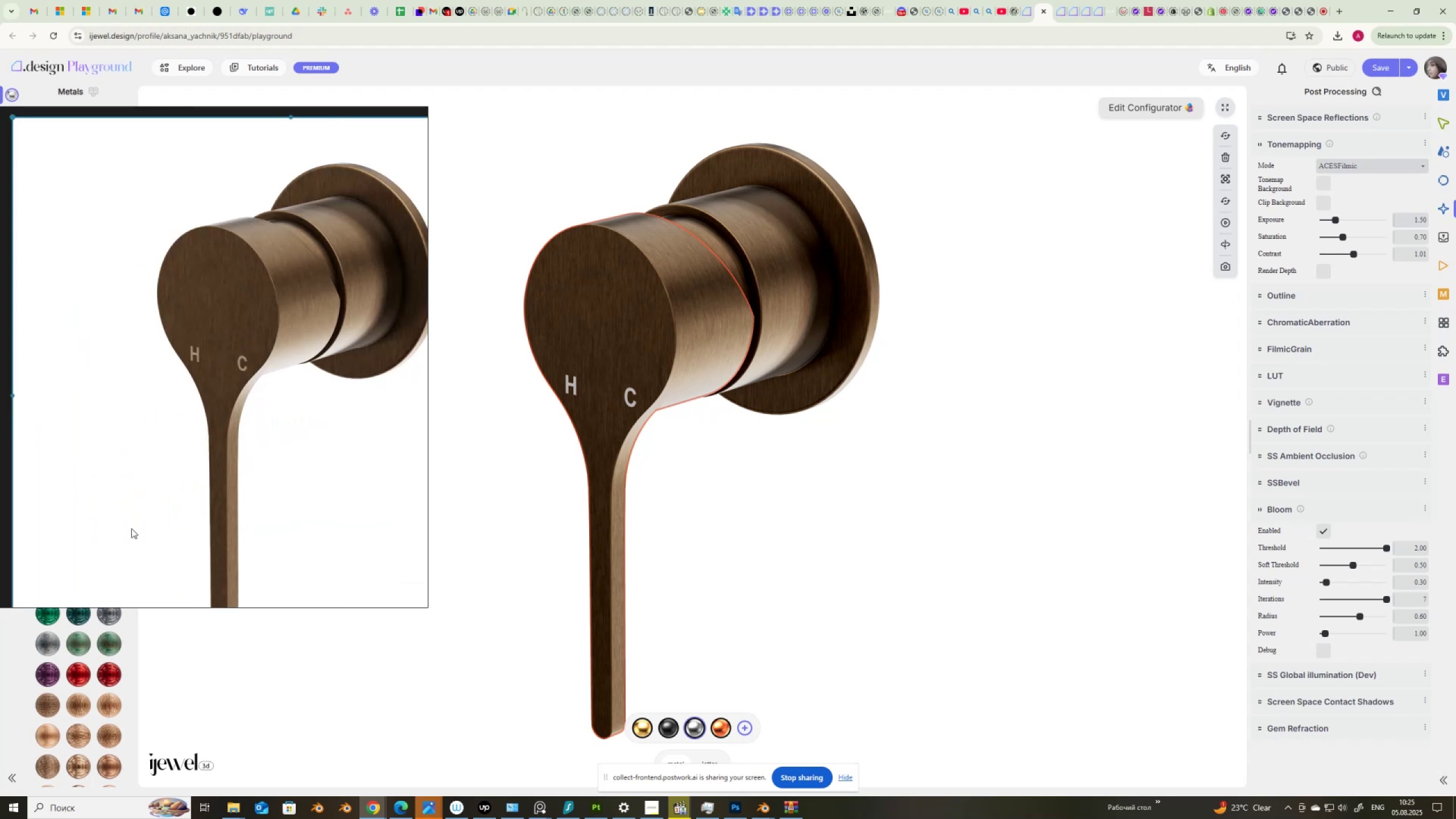 
wait(11.8)
 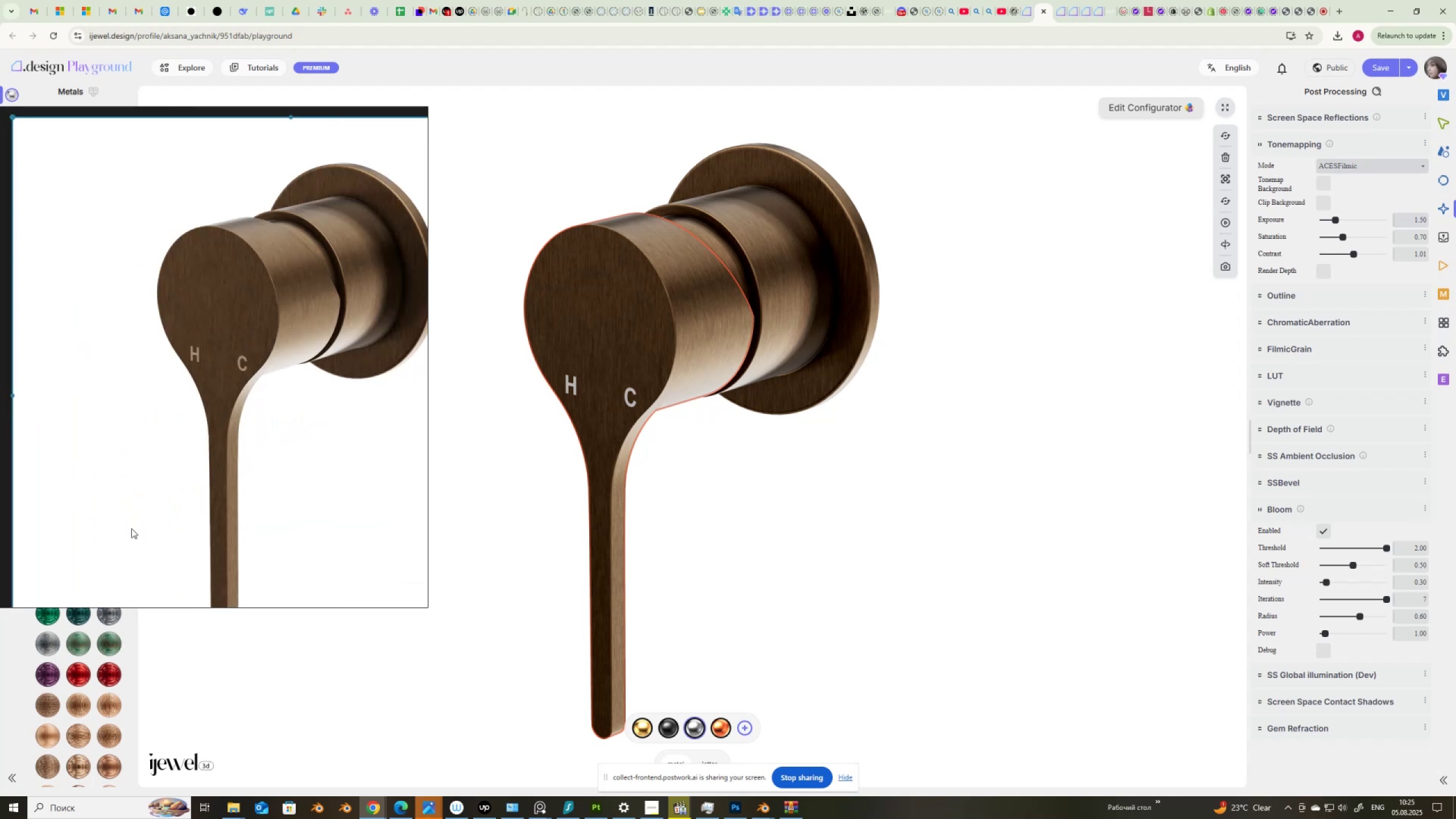 
scroll: coordinate [1393, 658], scroll_direction: down, amount: 3.0
 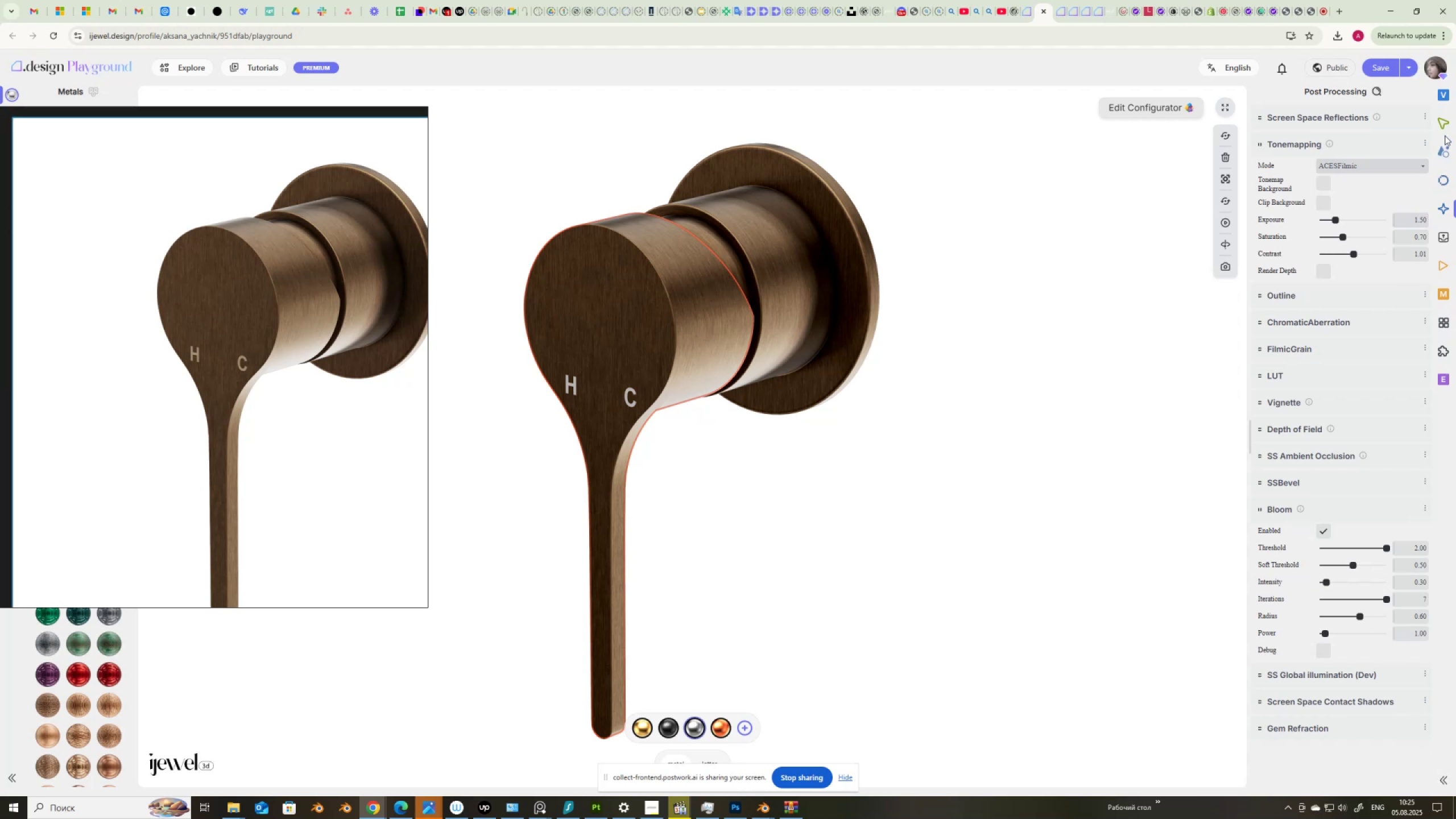 
left_click([1445, 151])
 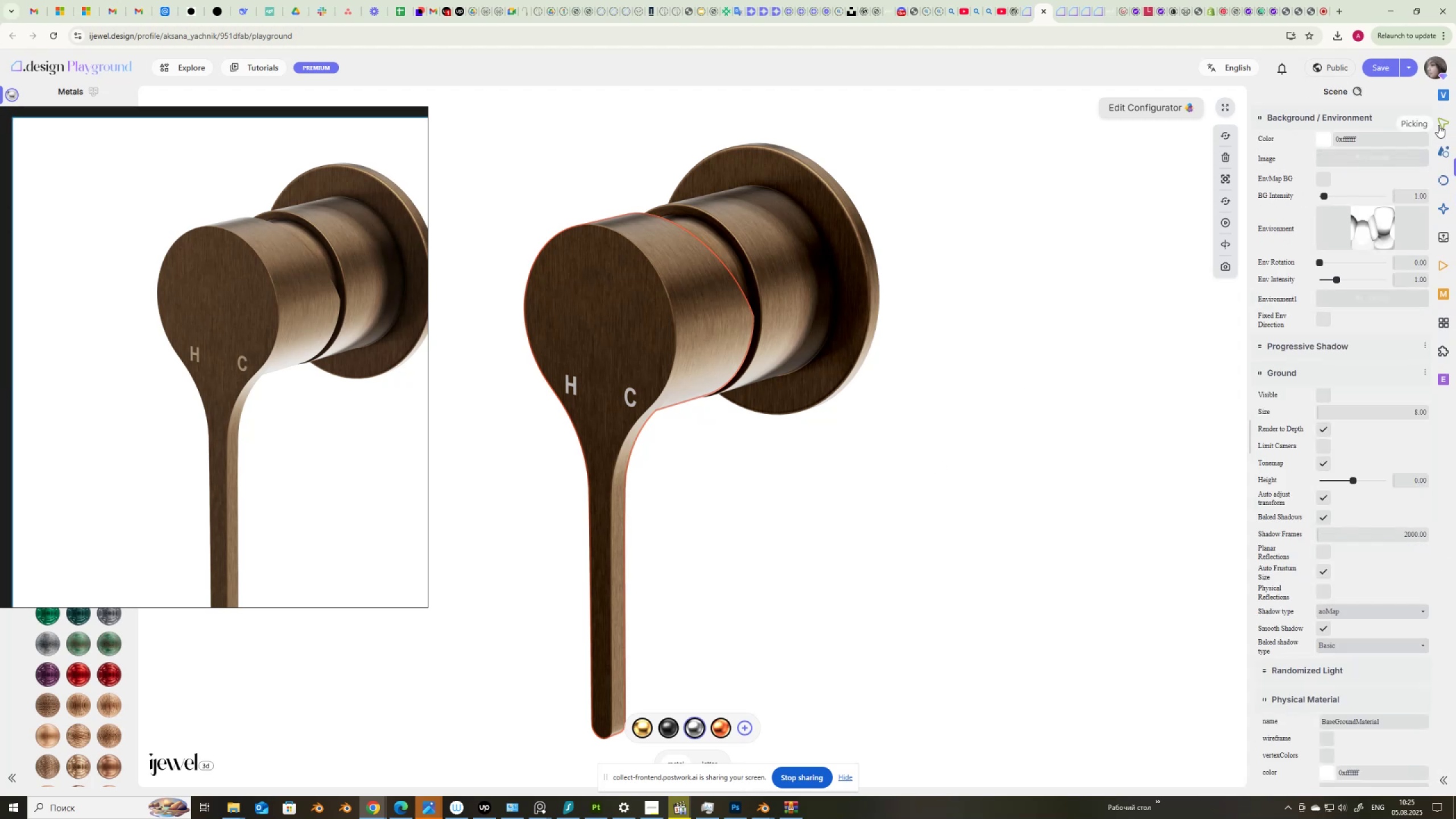 
left_click([1438, 125])
 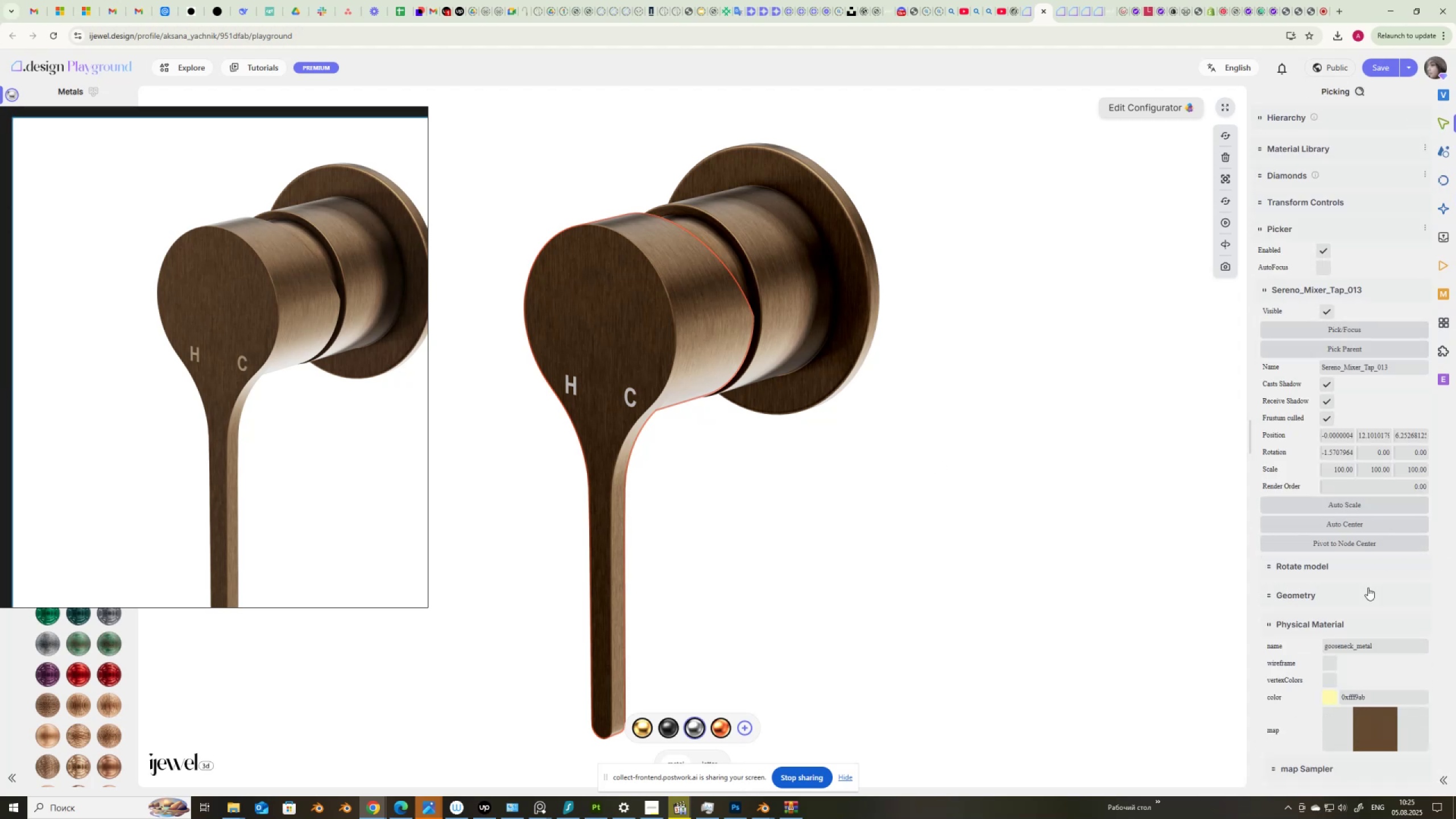 
scroll: coordinate [1336, 650], scroll_direction: down, amount: 5.0
 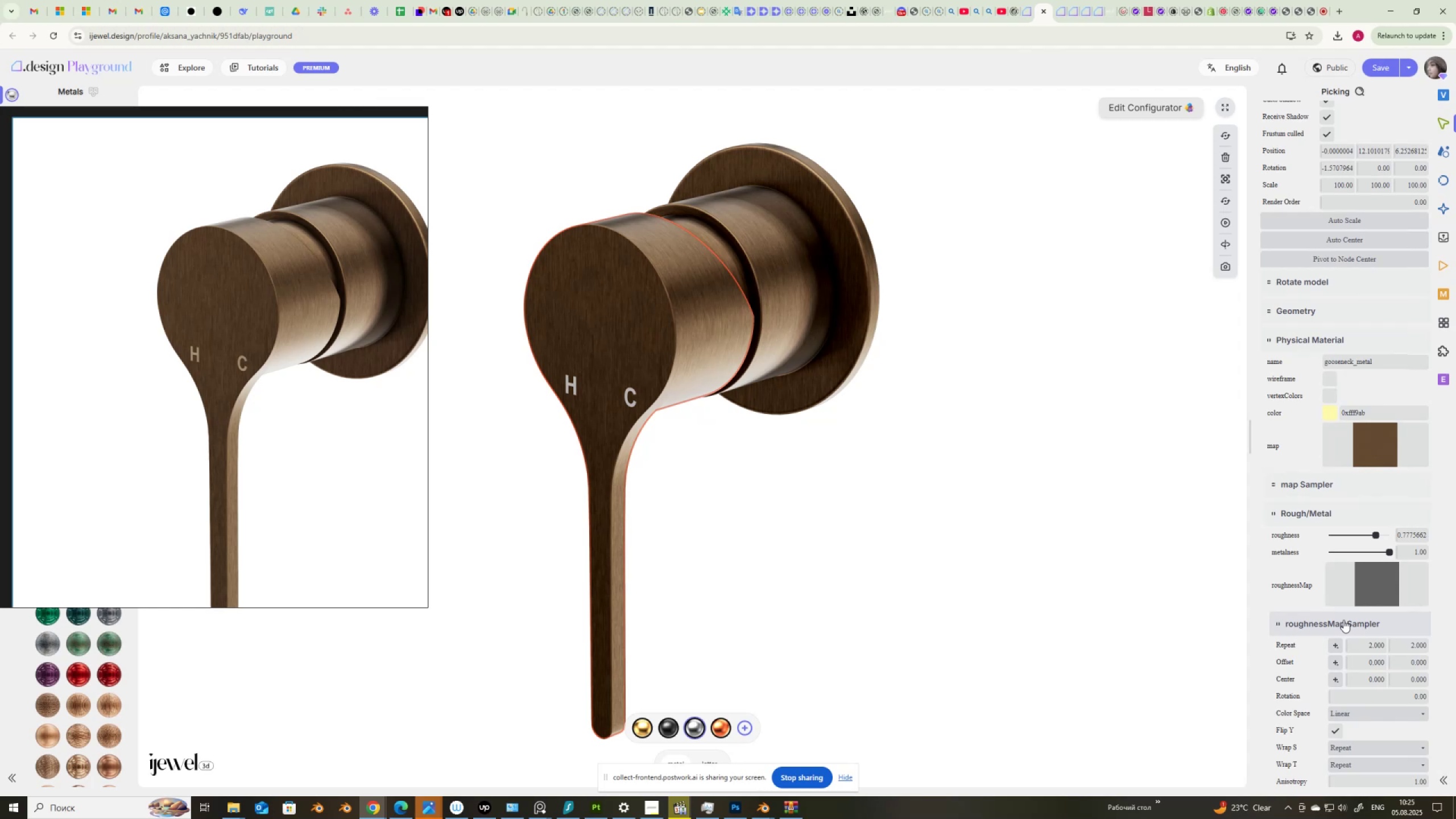 
wait(9.95)
 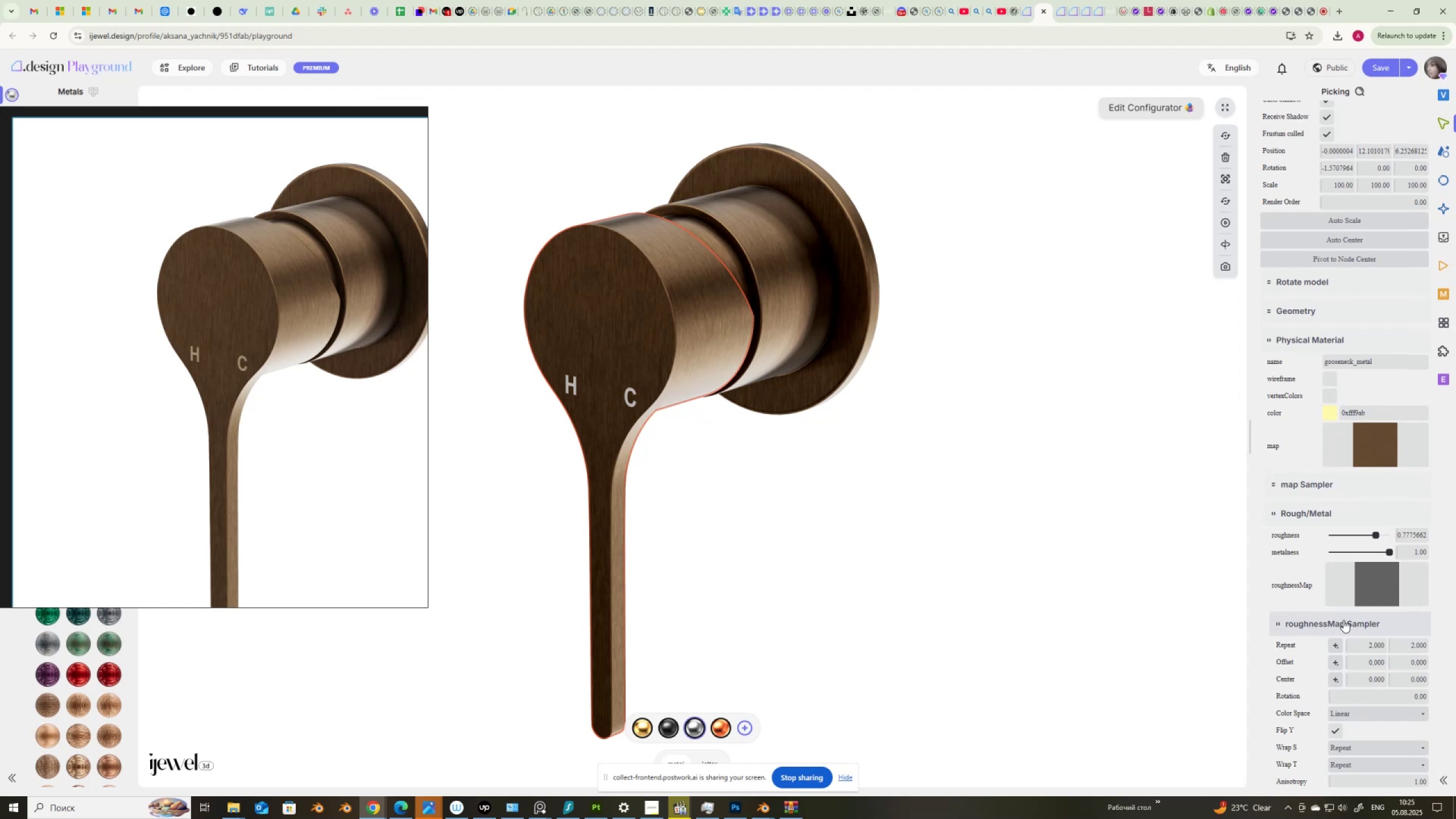 
left_click([748, 727])
 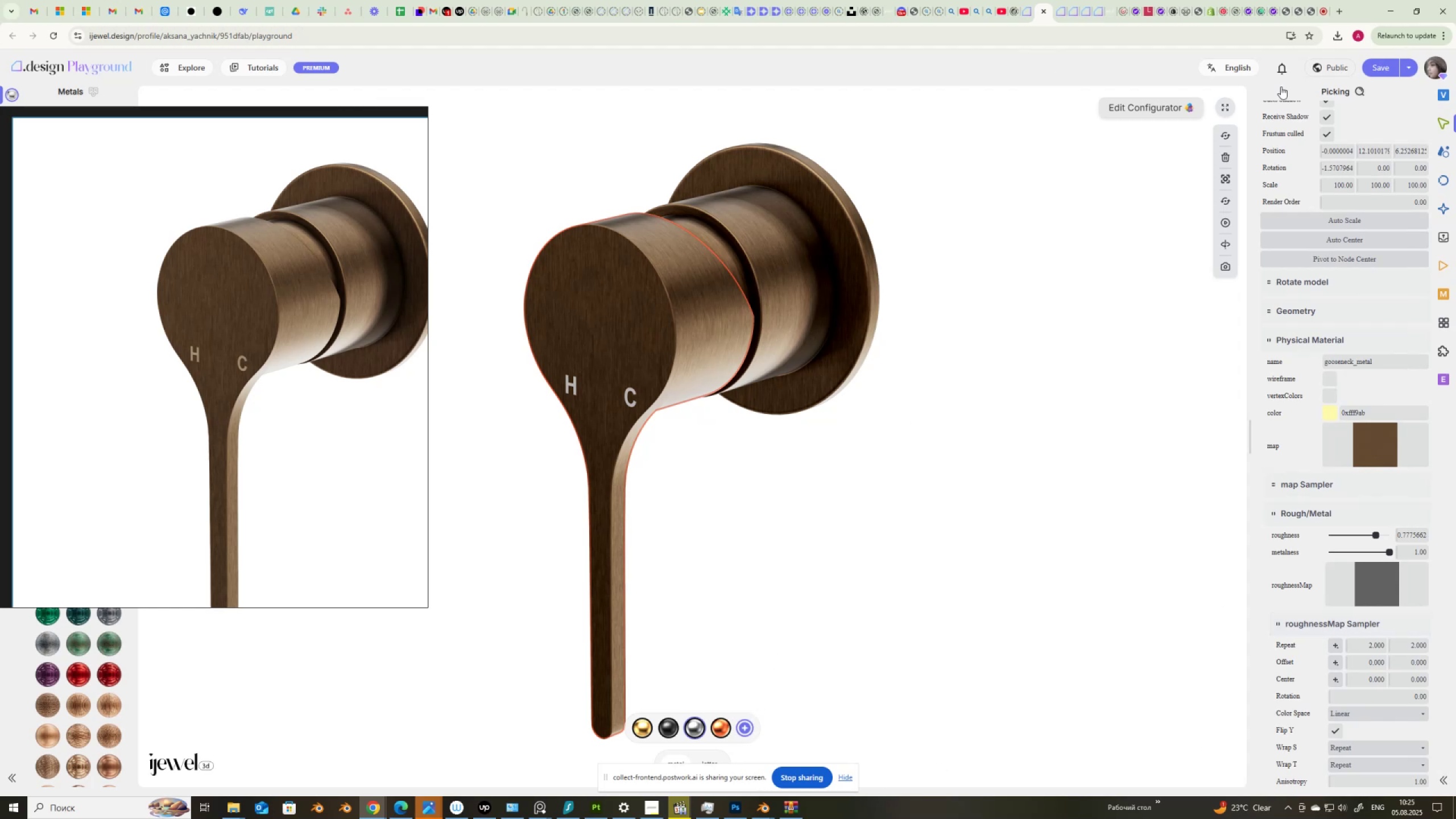 
mouse_move([1387, 69])
 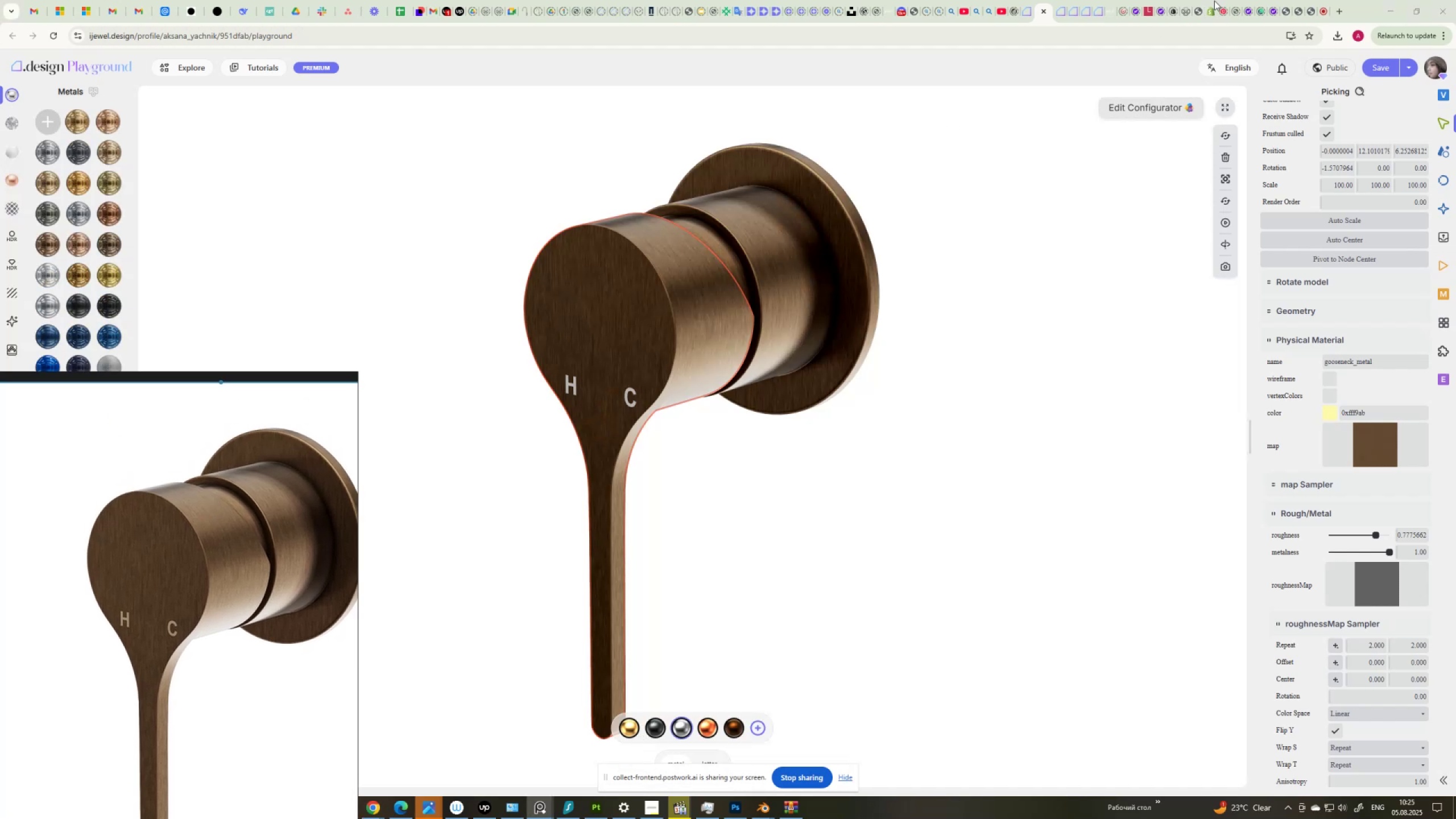 
left_click([1383, 70])
 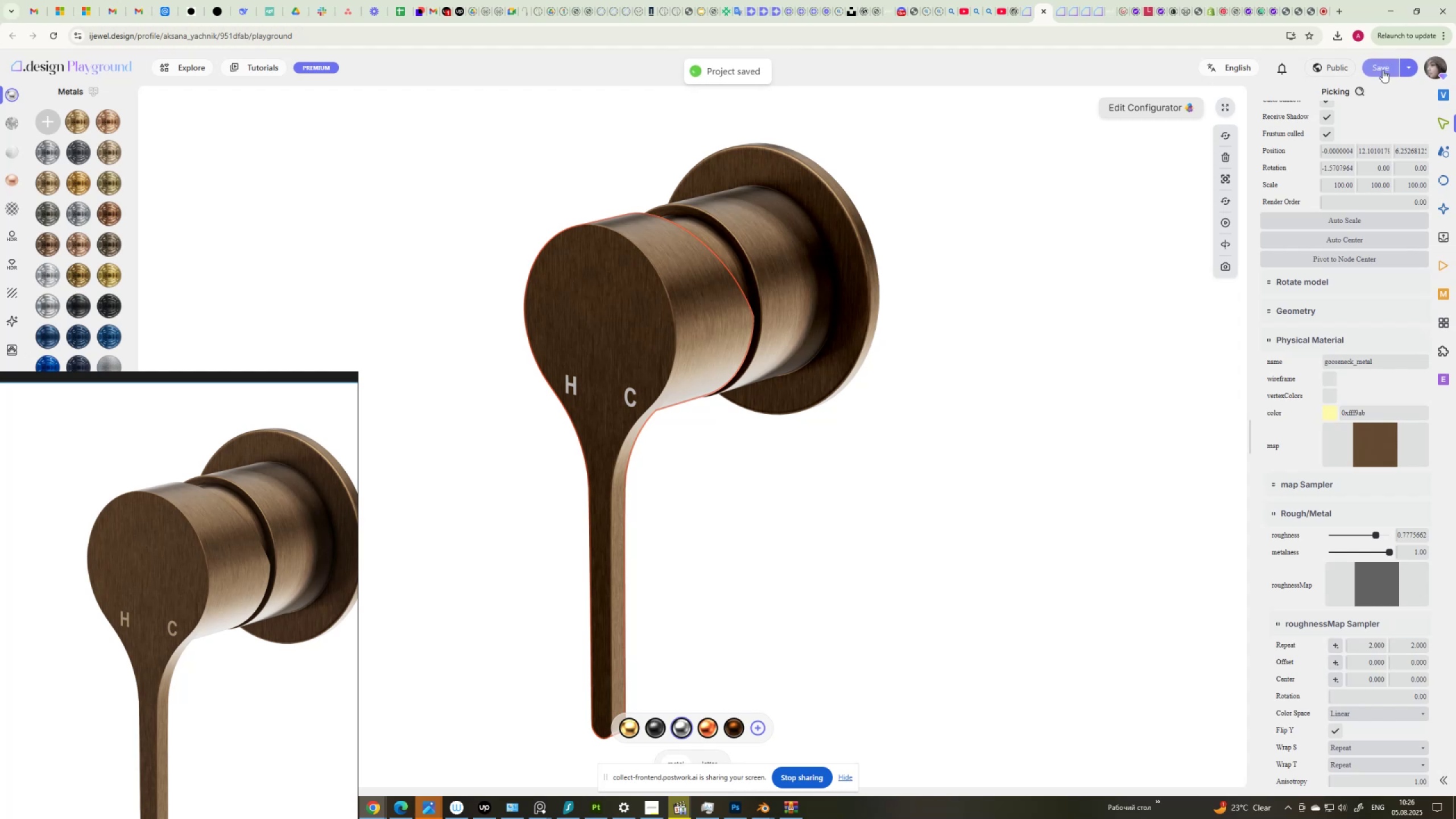 
wait(12.33)
 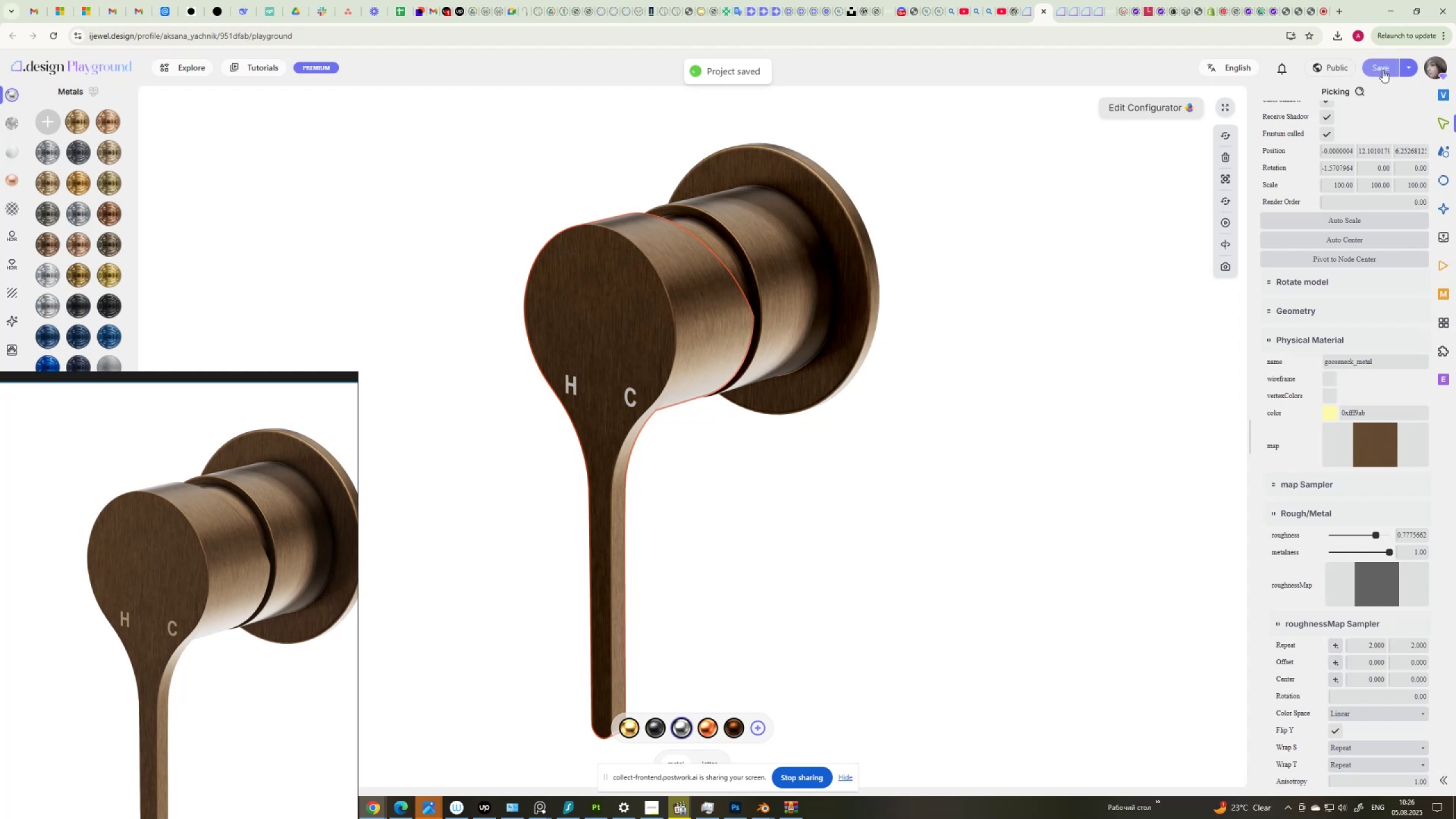 
left_click([238, 811])
 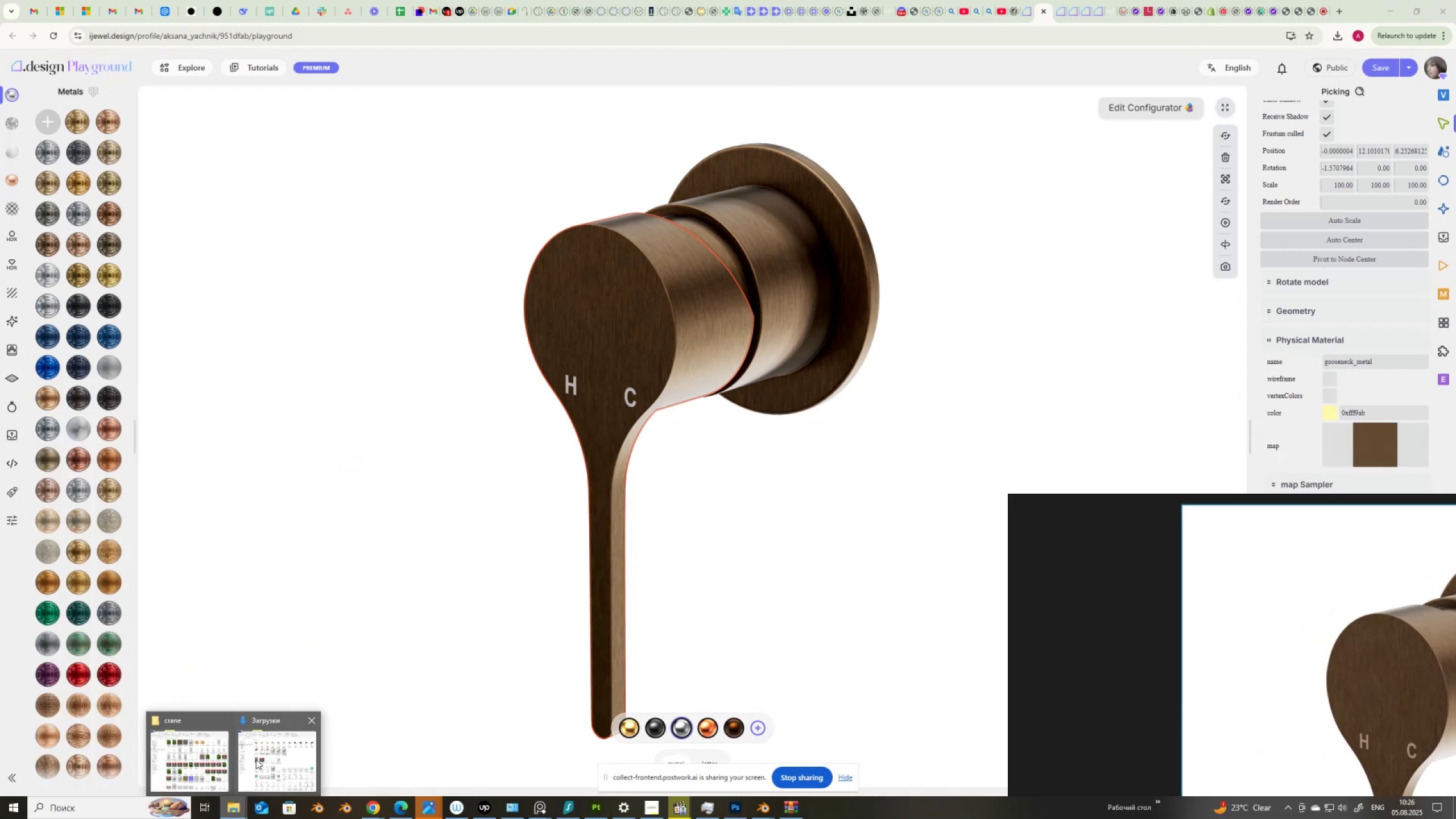 
left_click([270, 759])
 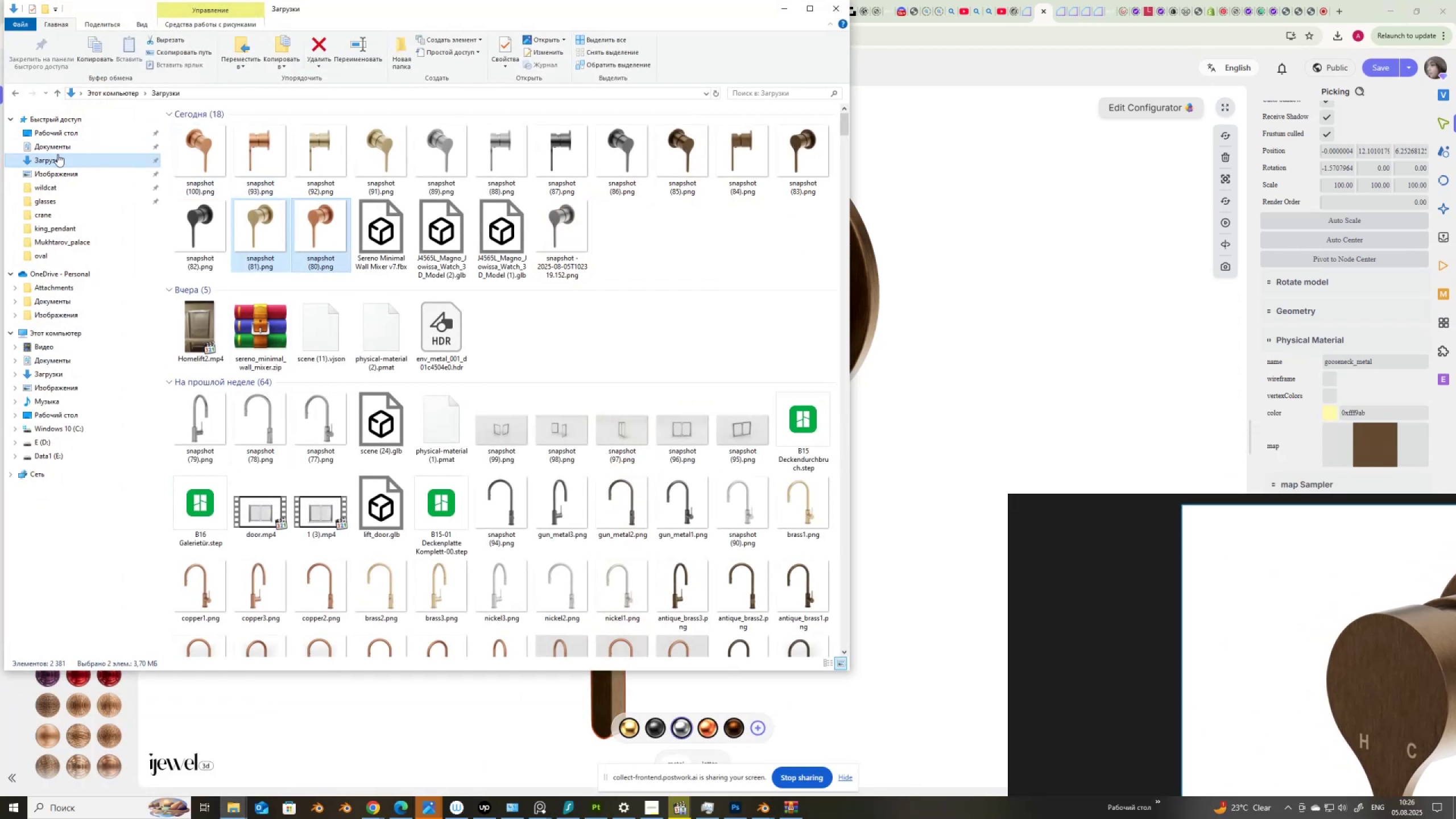 